 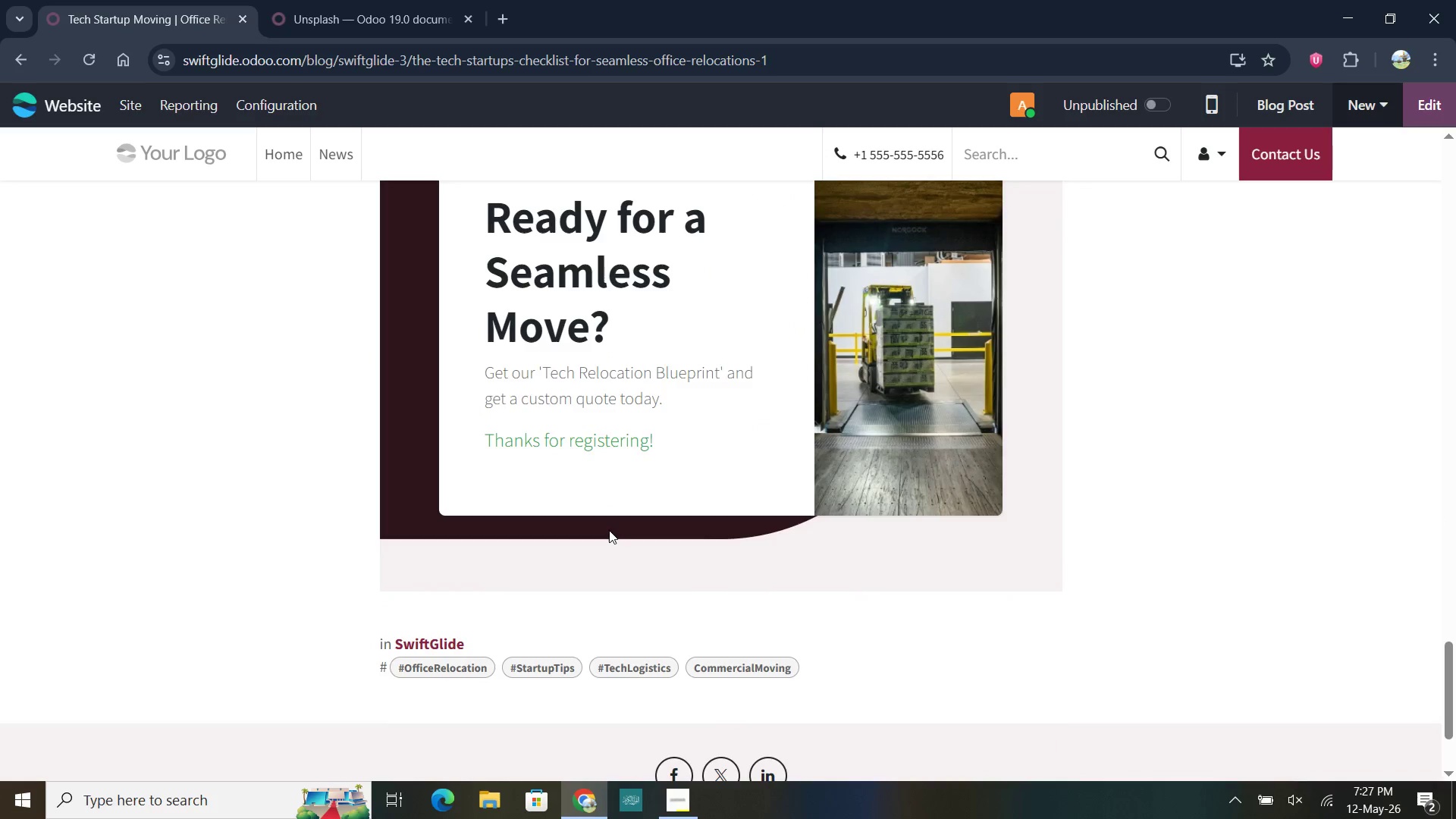 
left_click([879, 362])
 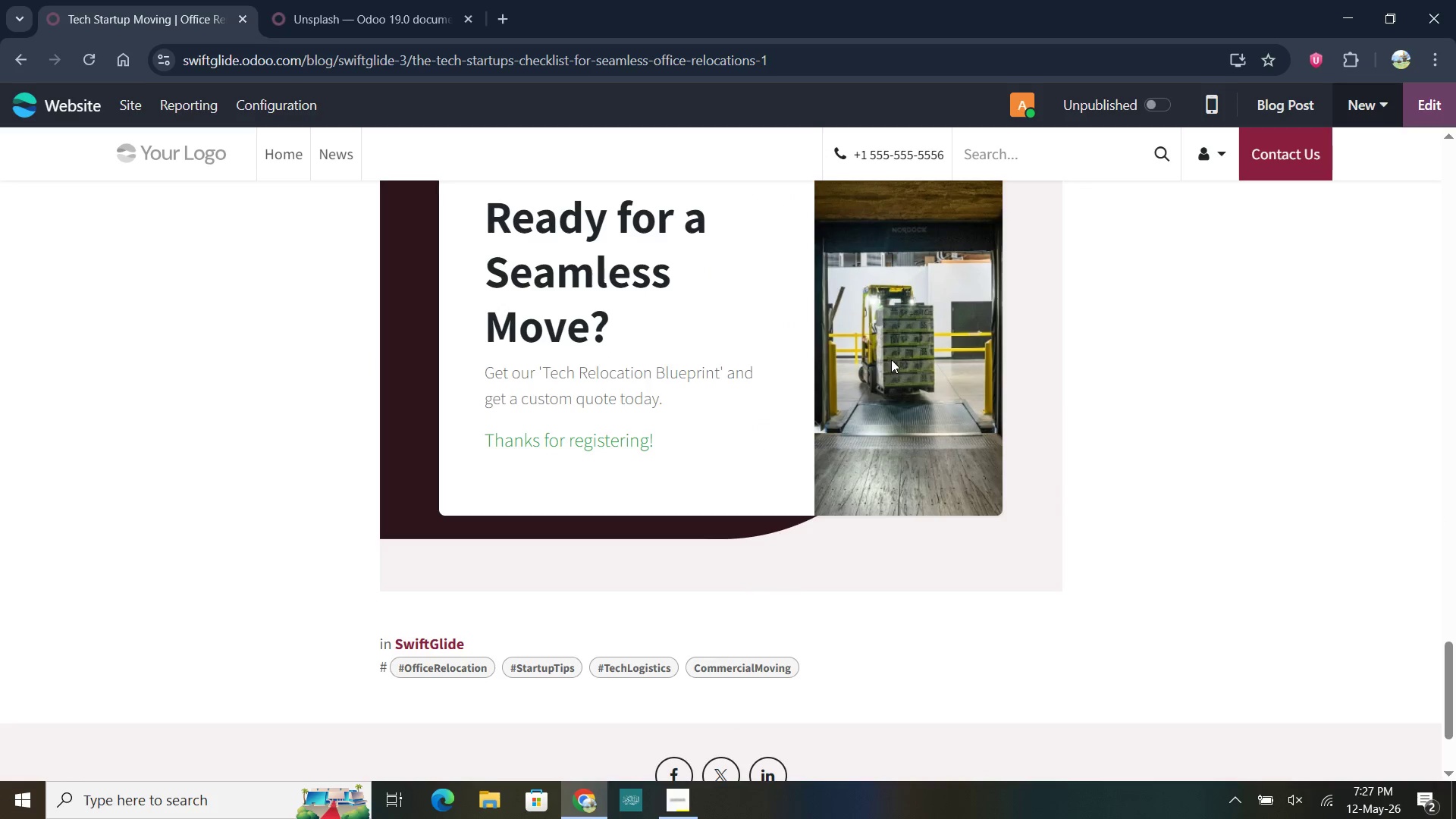 
double_click([893, 358])
 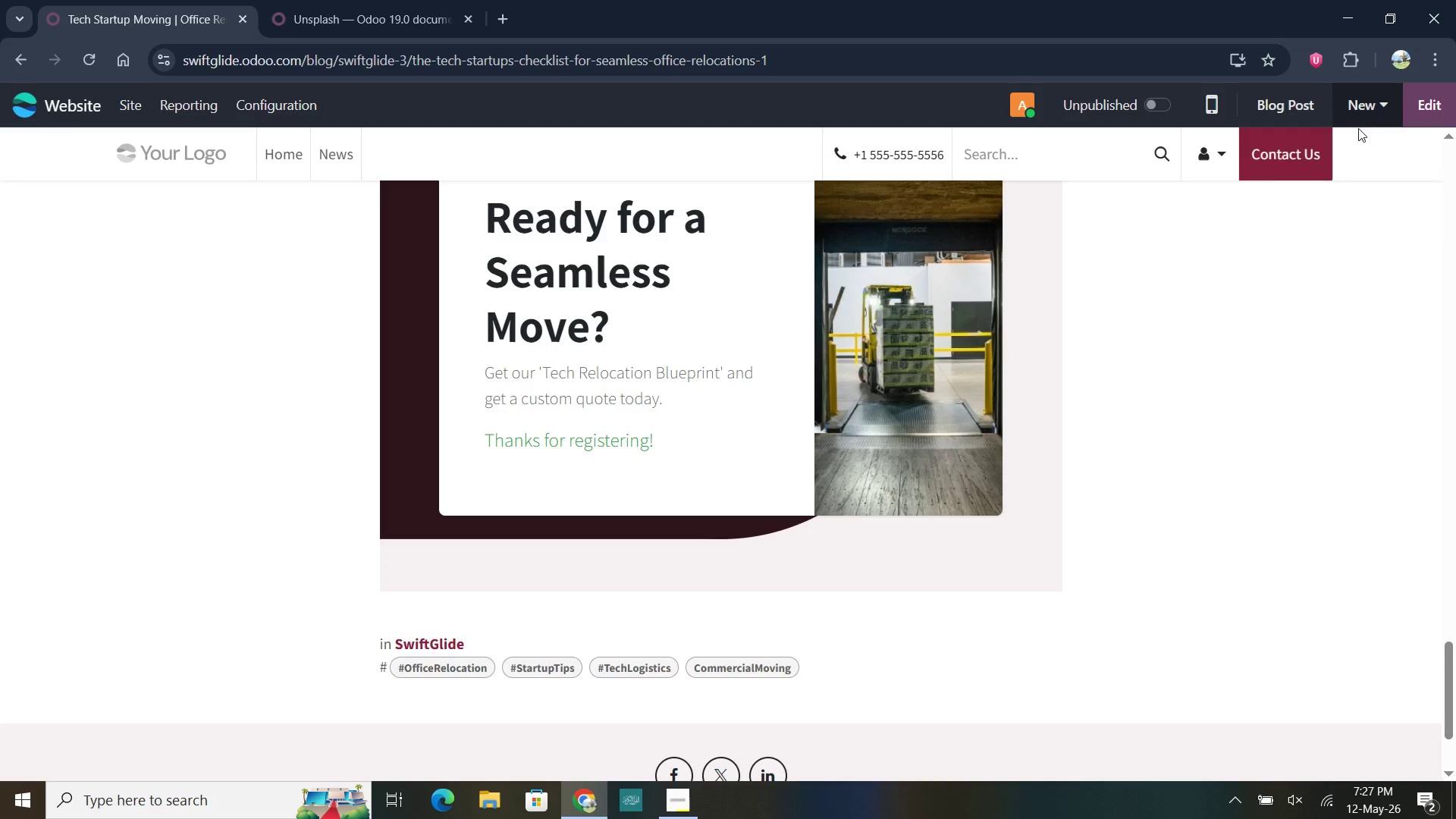 
left_click([1426, 96])
 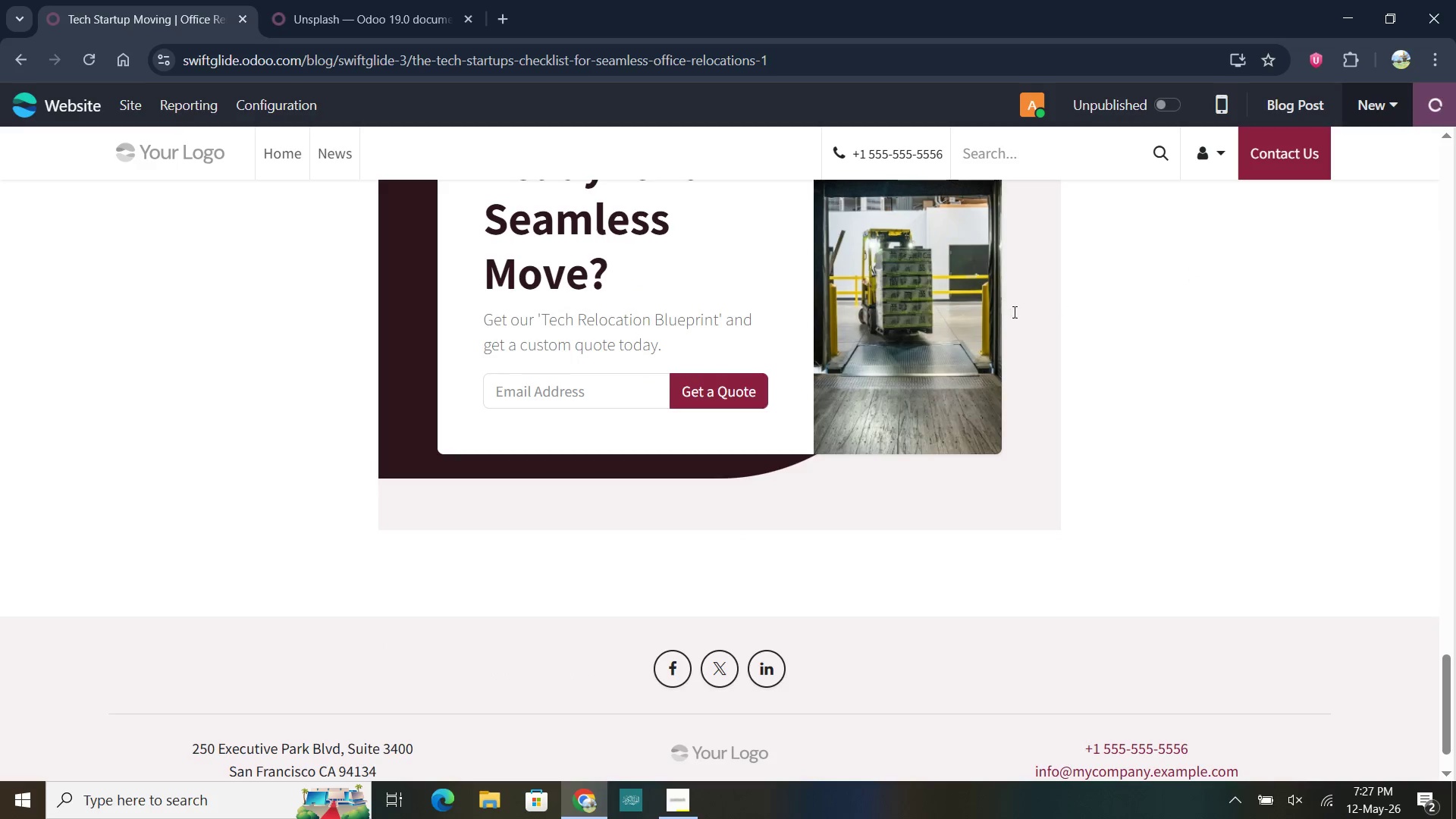 
left_click([941, 315])
 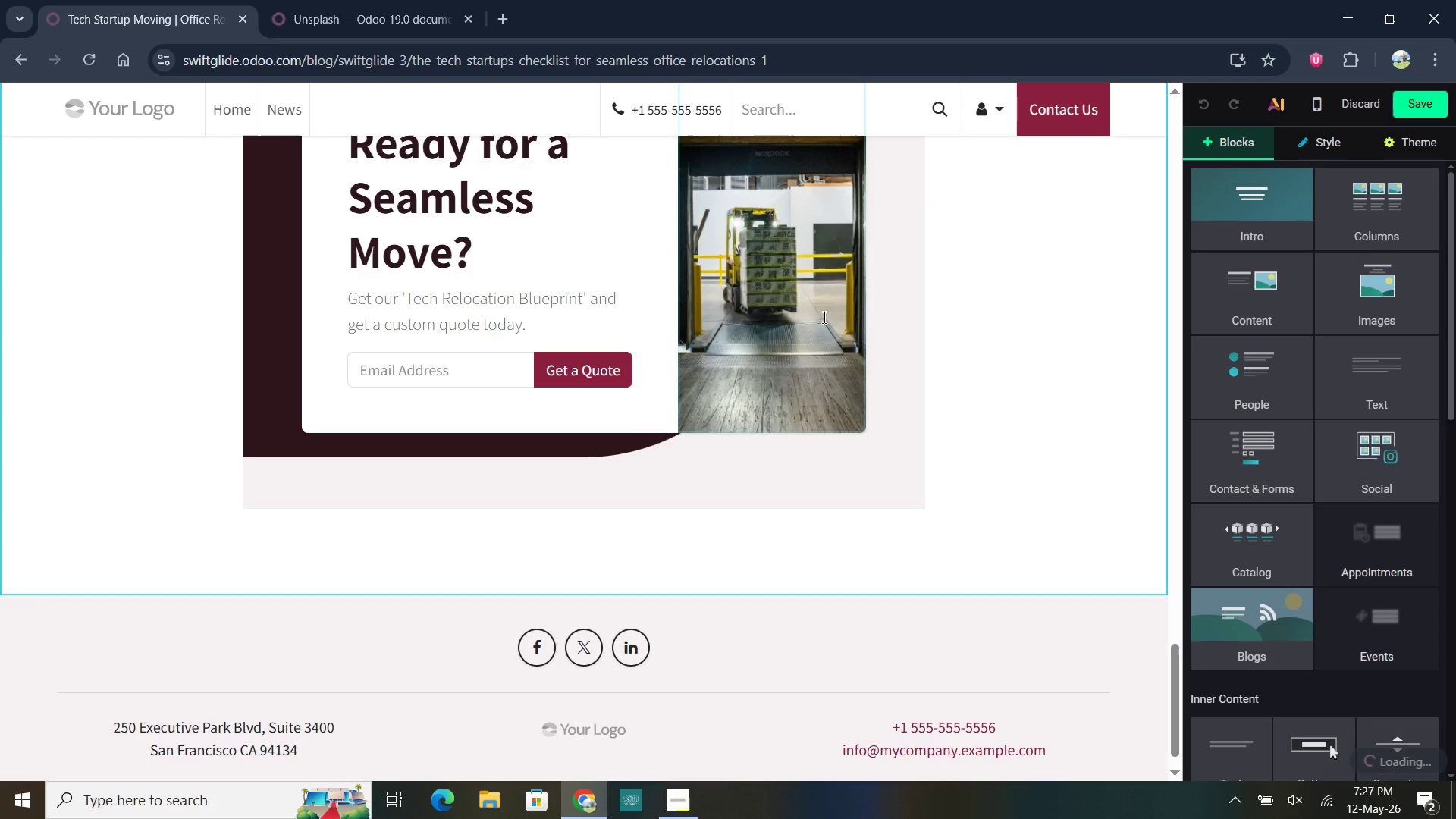 
left_click([823, 318])
 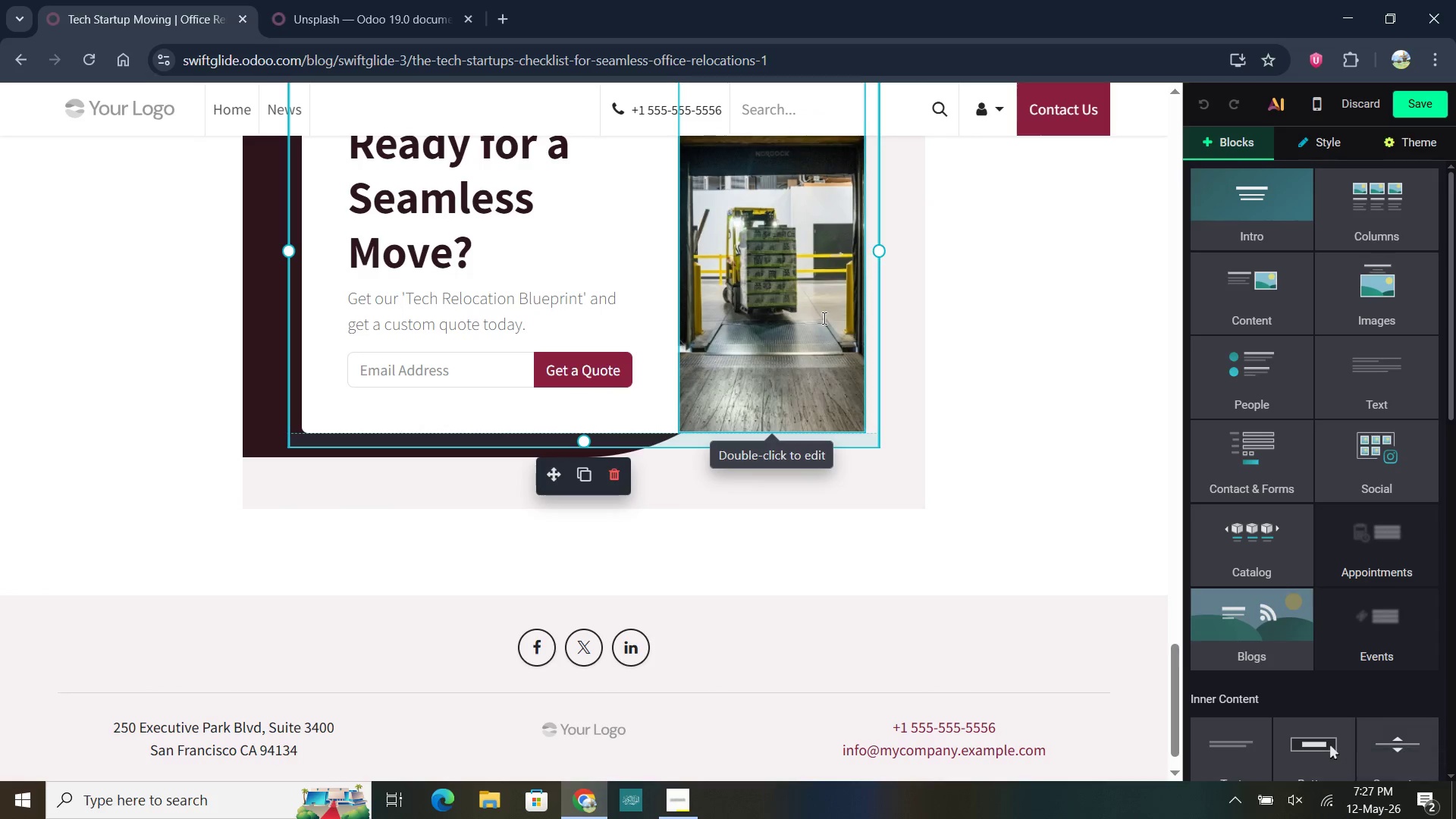 
double_click([823, 318])
 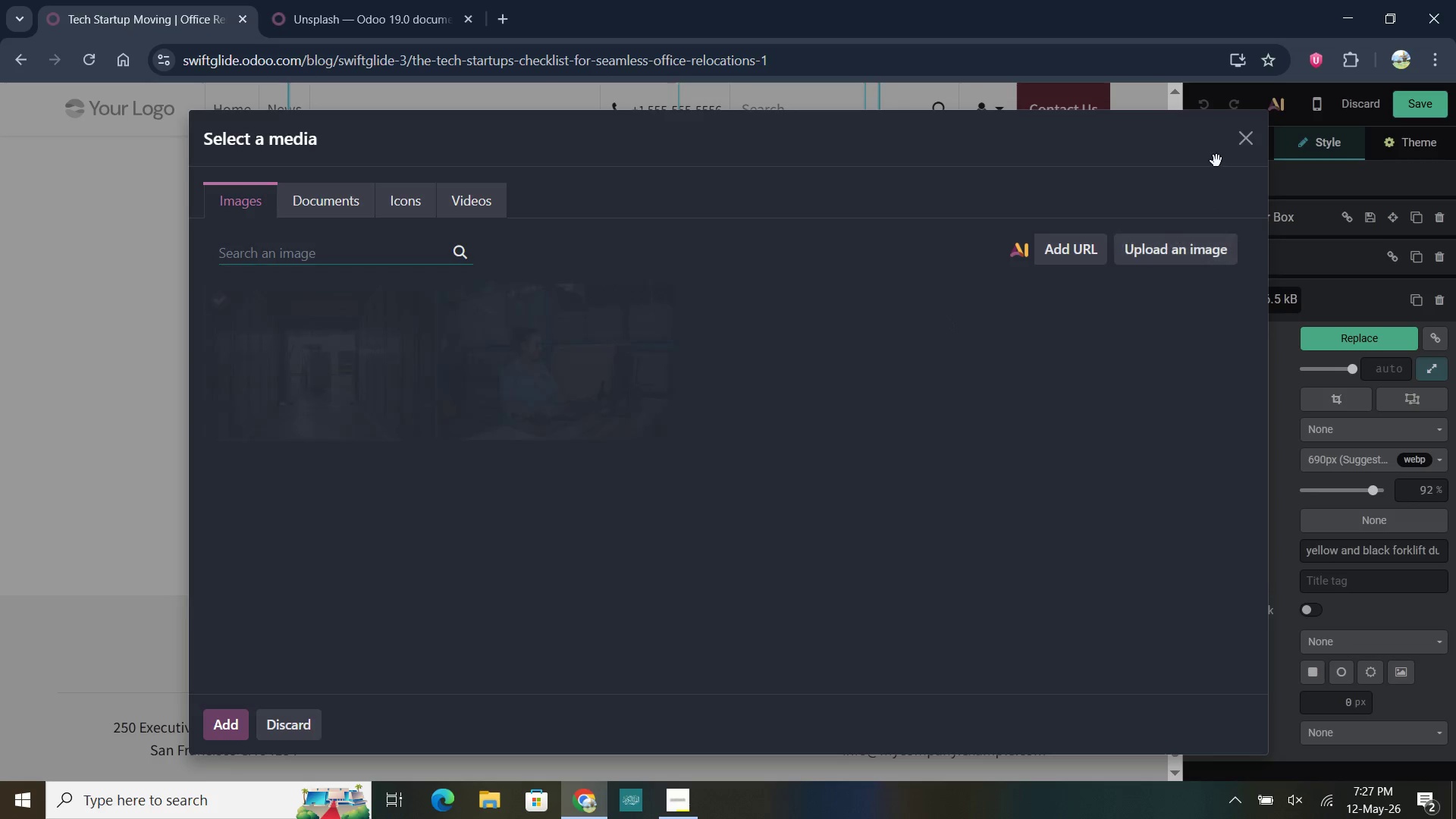 
left_click([1238, 146])
 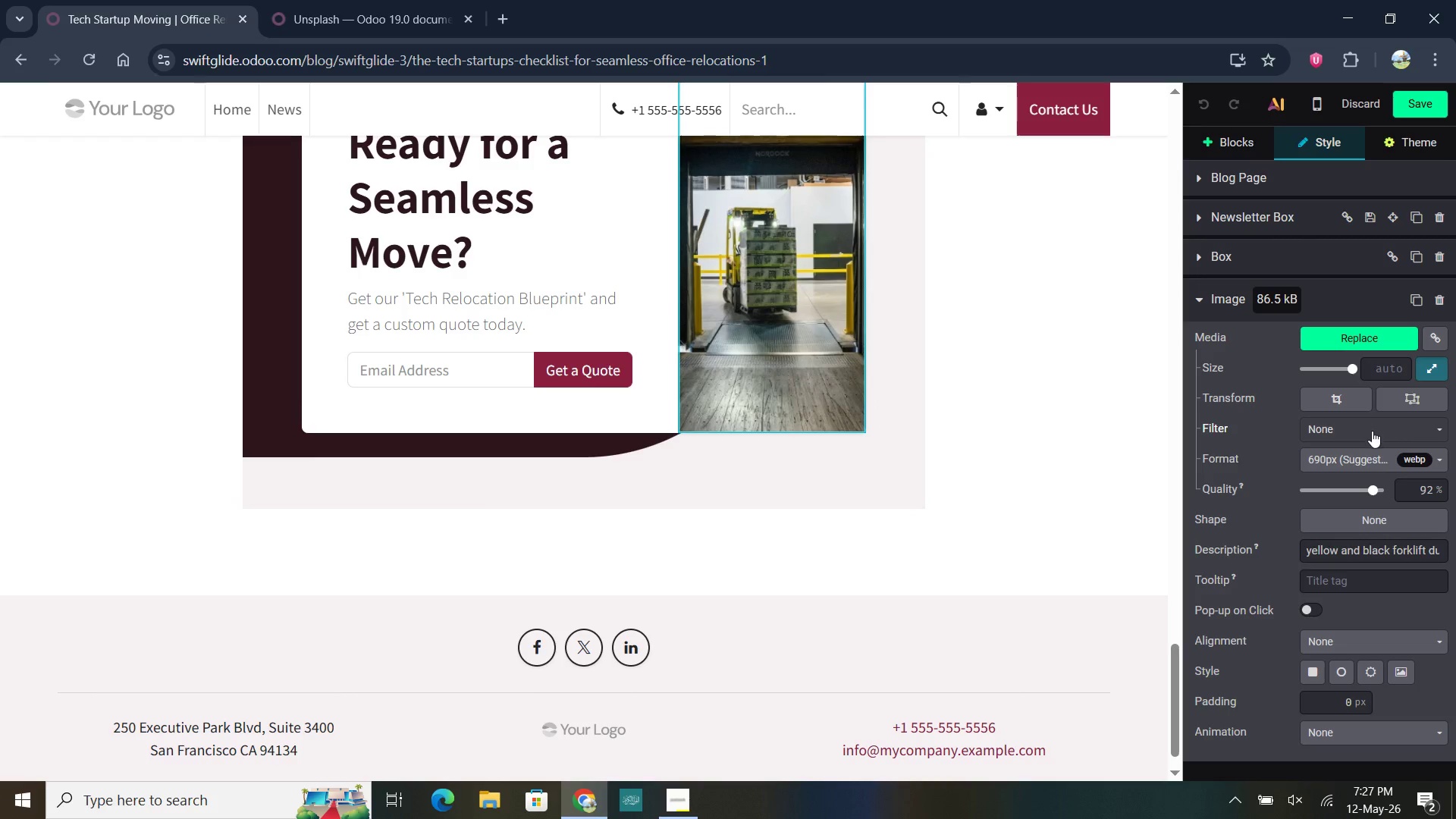 
left_click([1370, 458])
 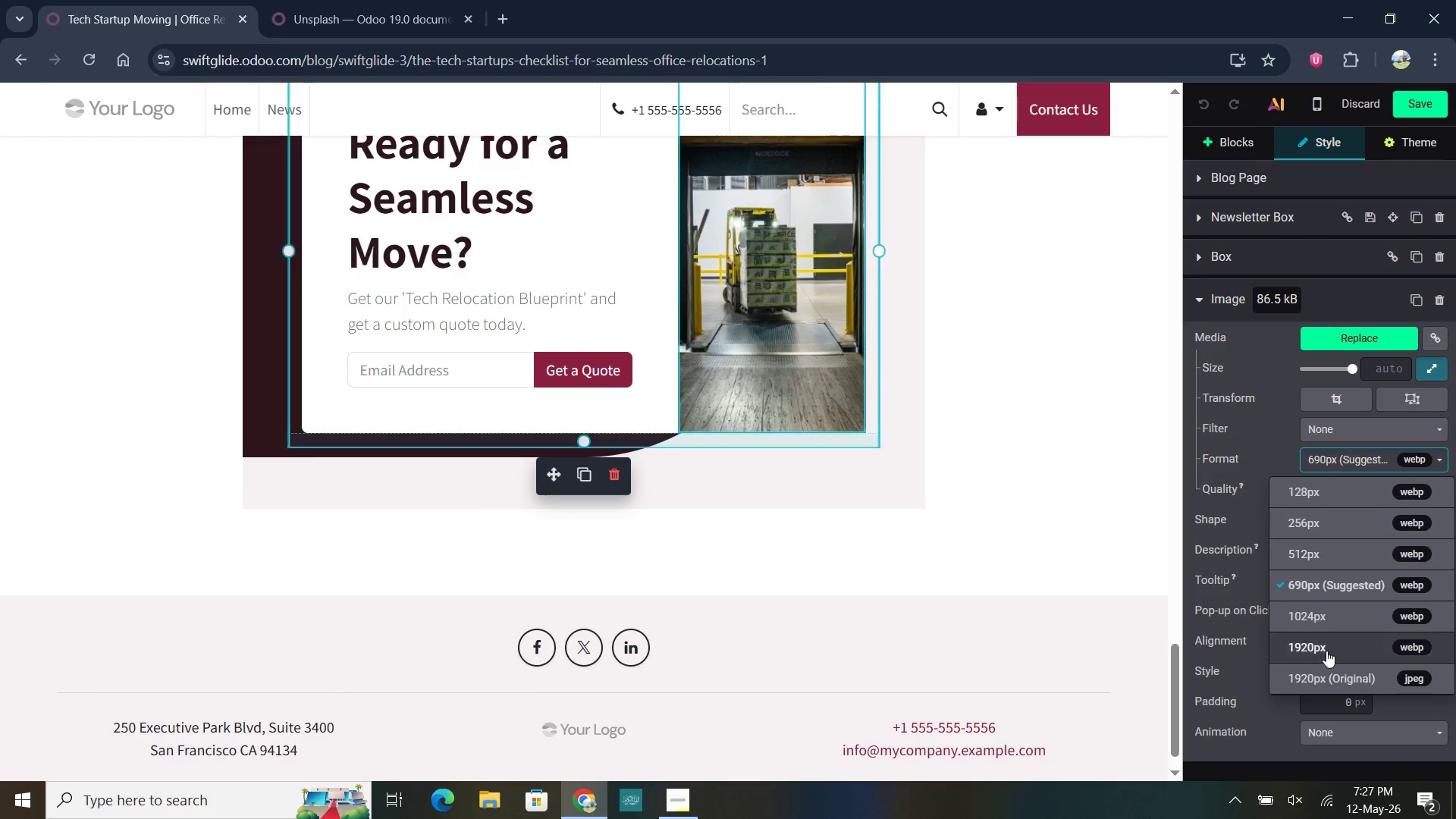 
left_click([1326, 652])